 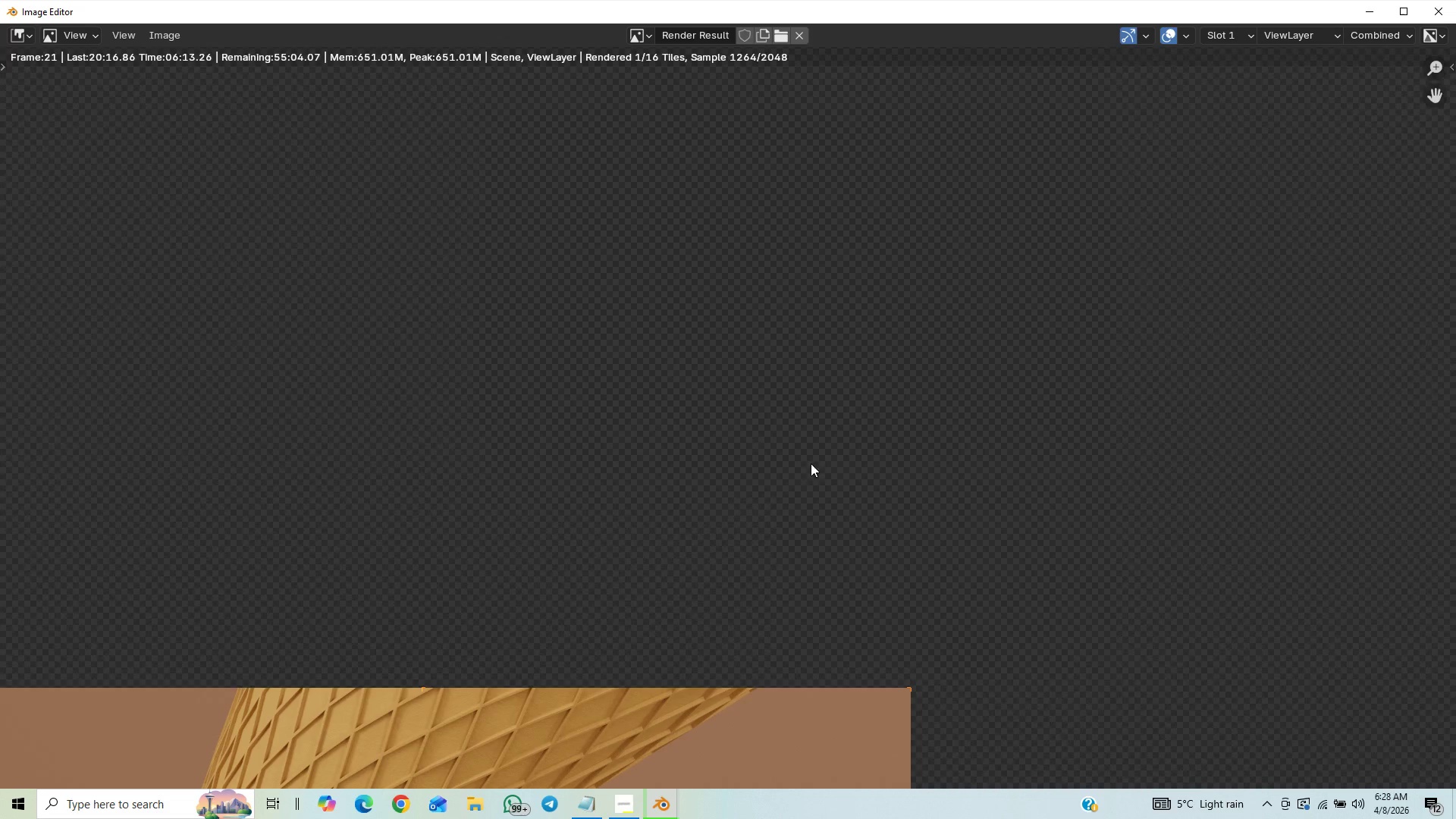 
scroll: coordinate [827, 275], scroll_direction: up, amount: 1.0
 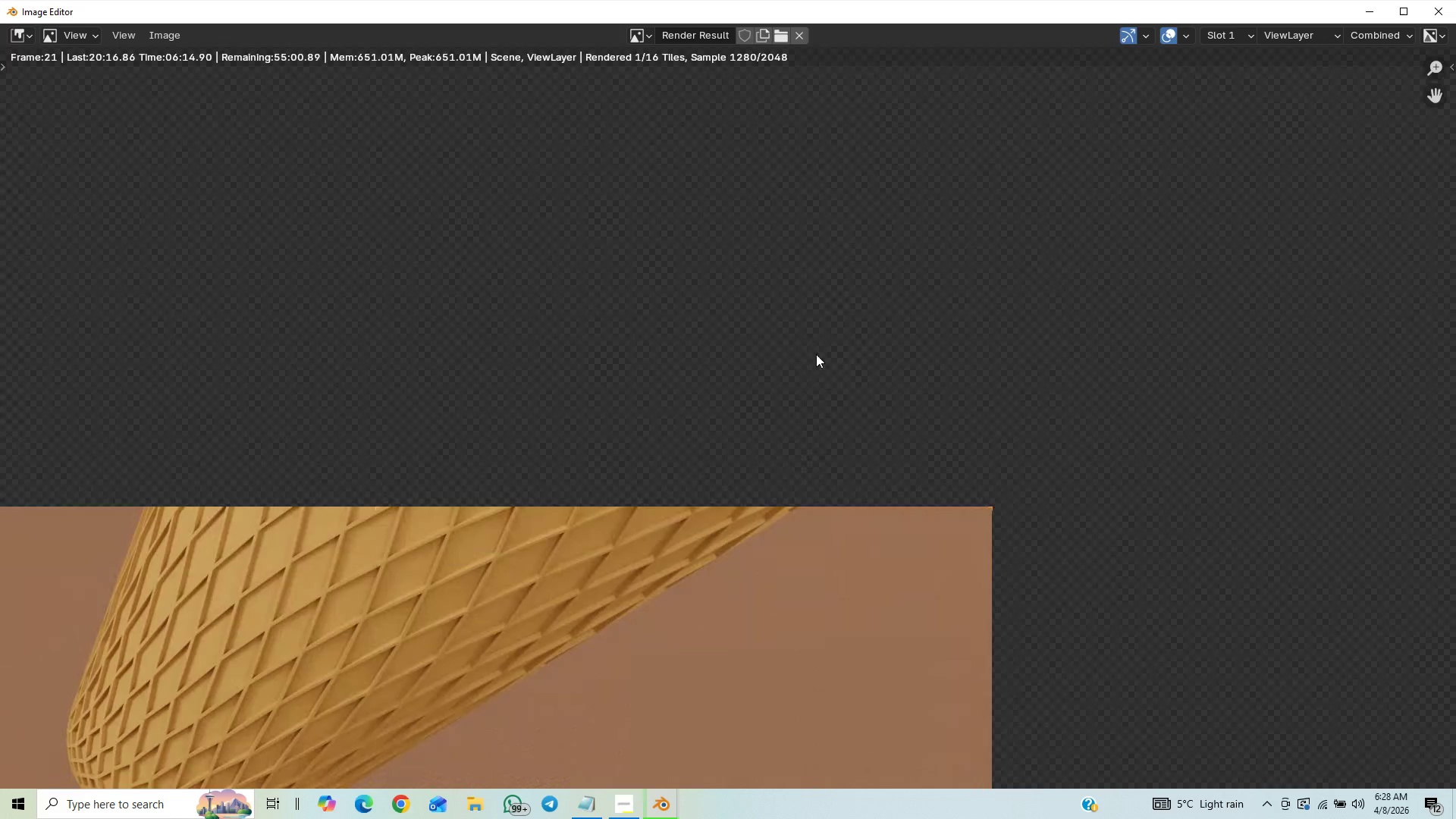 
scroll: coordinate [819, 398], scroll_direction: down, amount: 6.0
 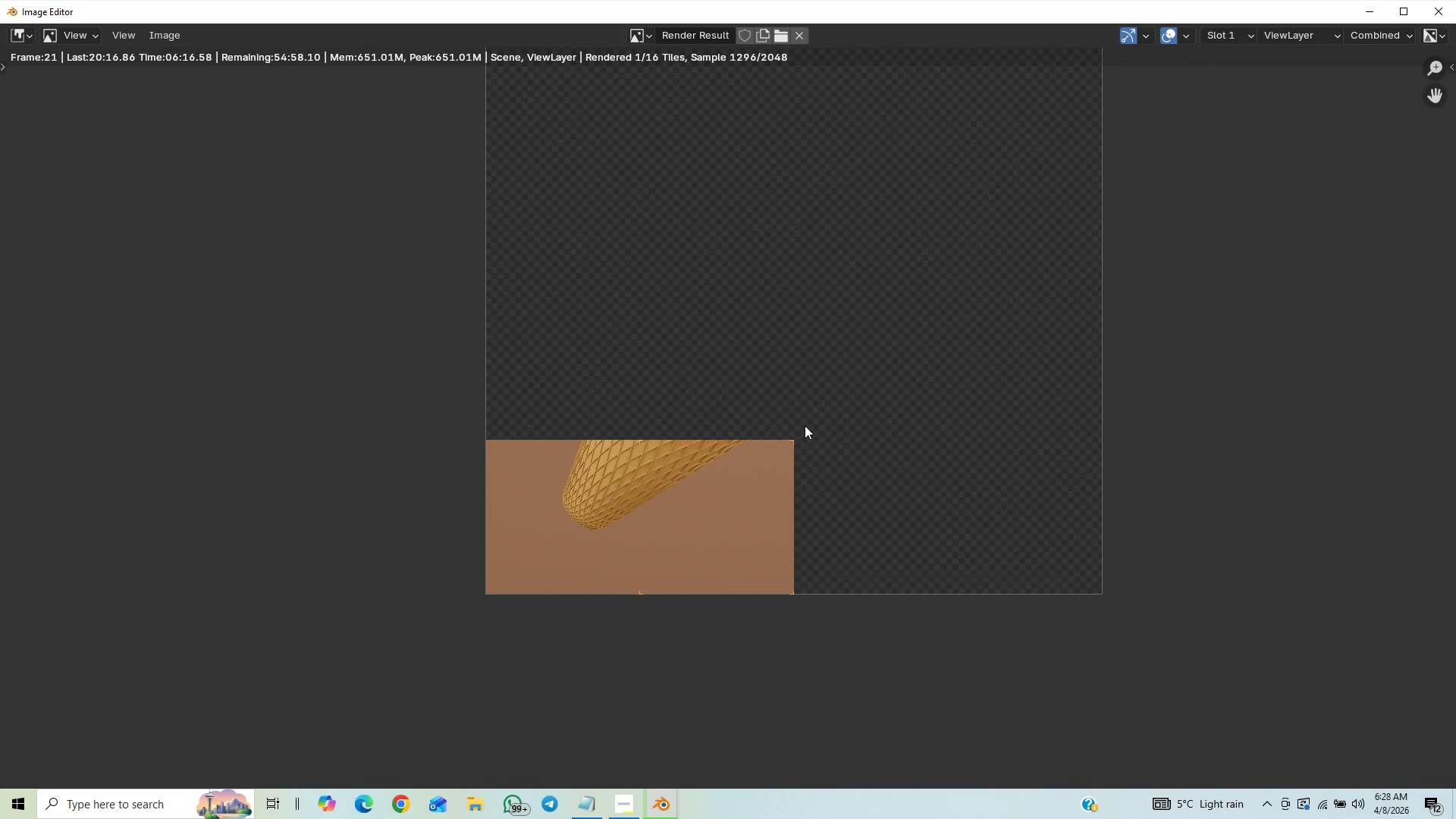 
scroll: coordinate [814, 389], scroll_direction: up, amount: 14.0
 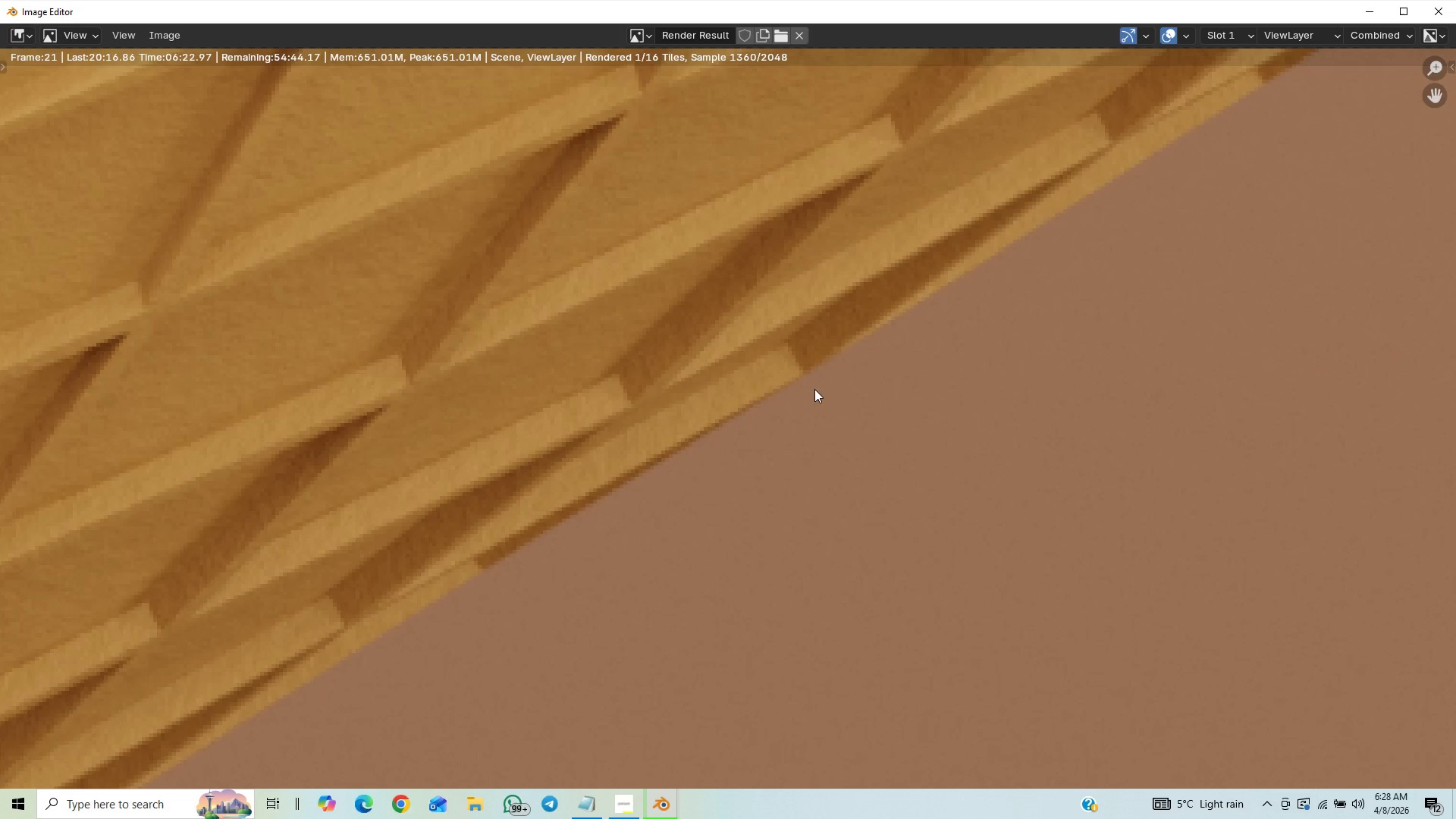 
scroll: coordinate [814, 389], scroll_direction: down, amount: 5.0
 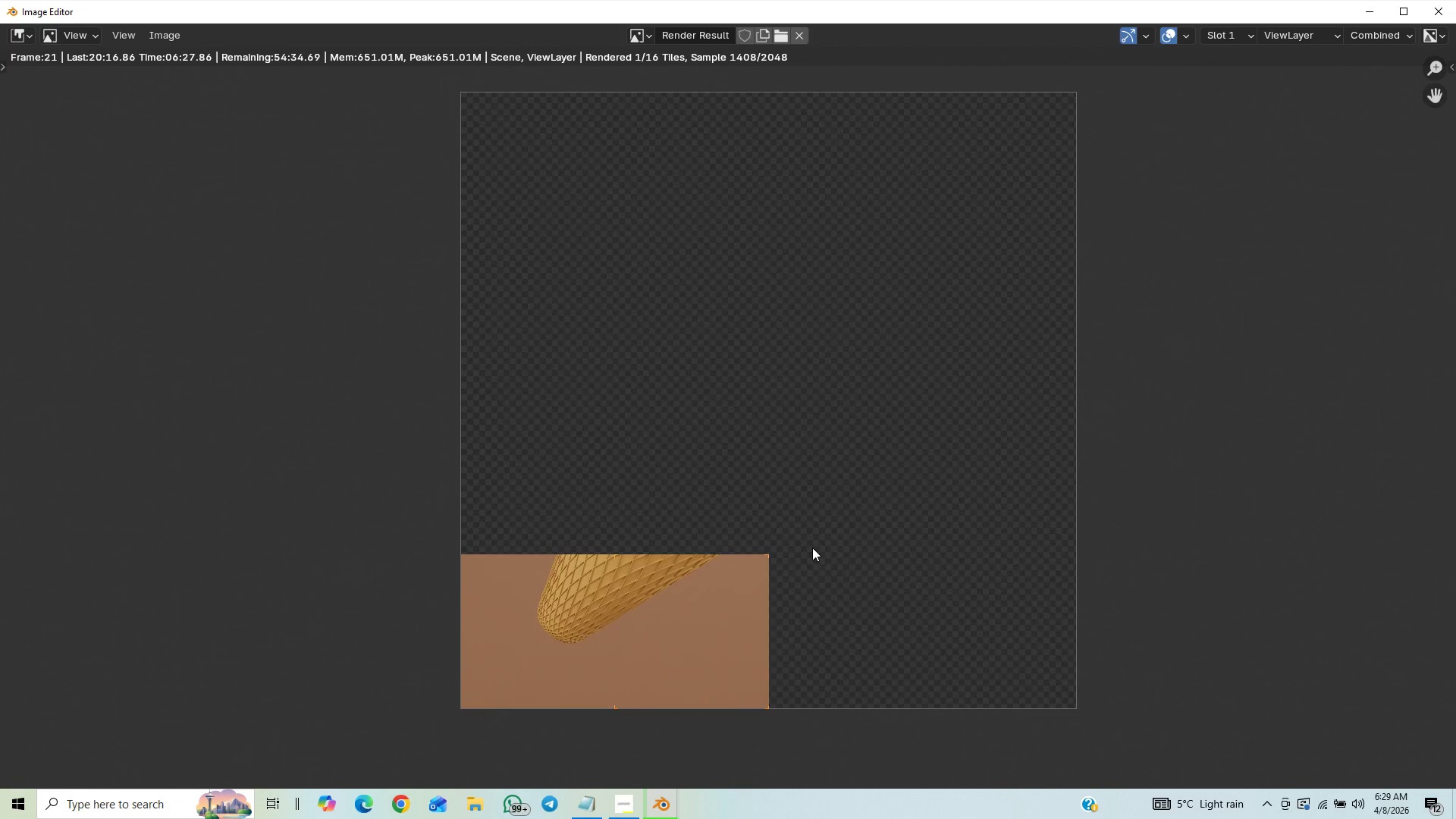 
wait(5.51)
 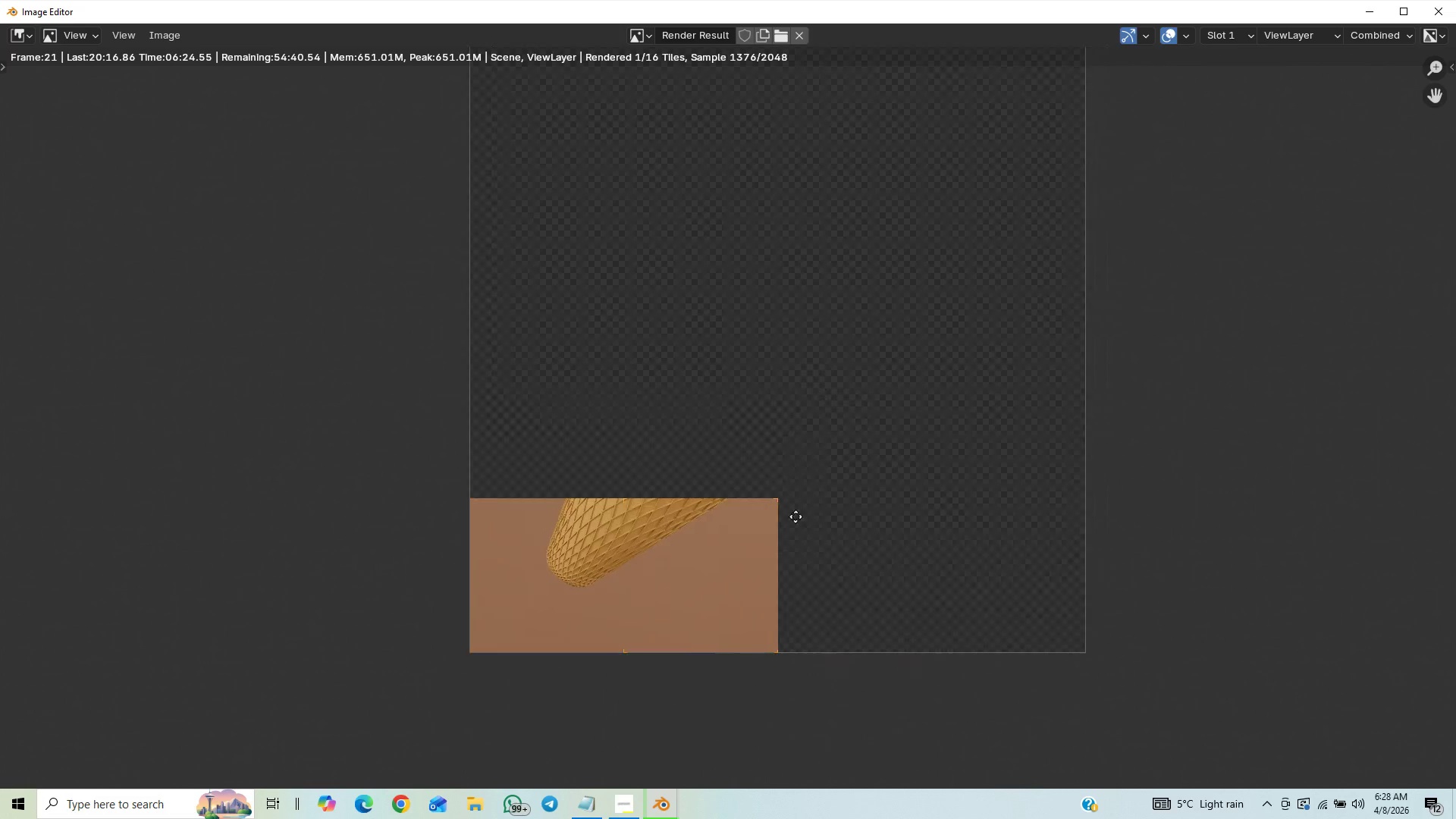 
scroll: coordinate [812, 548], scroll_direction: up, amount: 1.0
 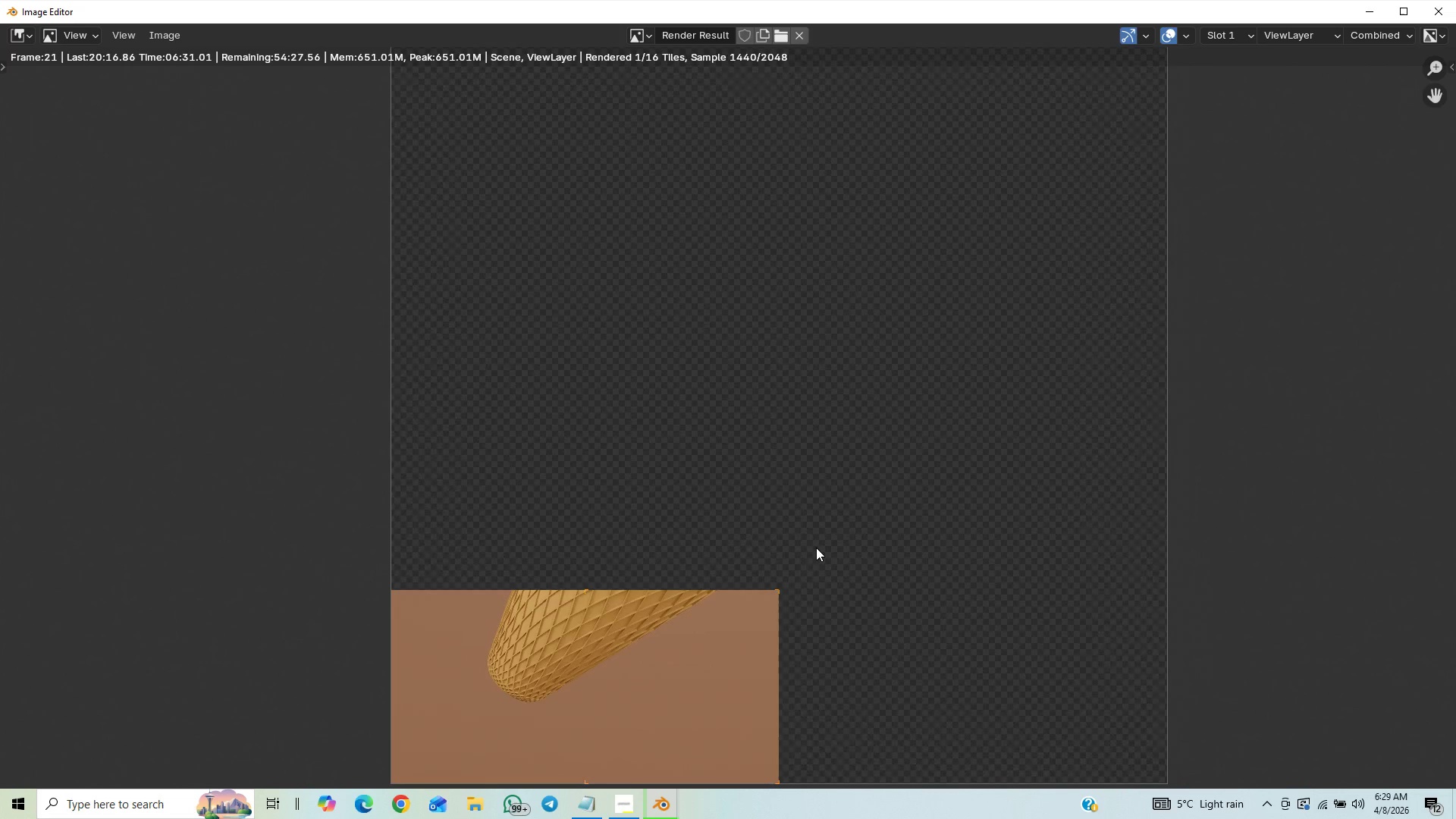 
scroll: coordinate [816, 548], scroll_direction: down, amount: 3.0
 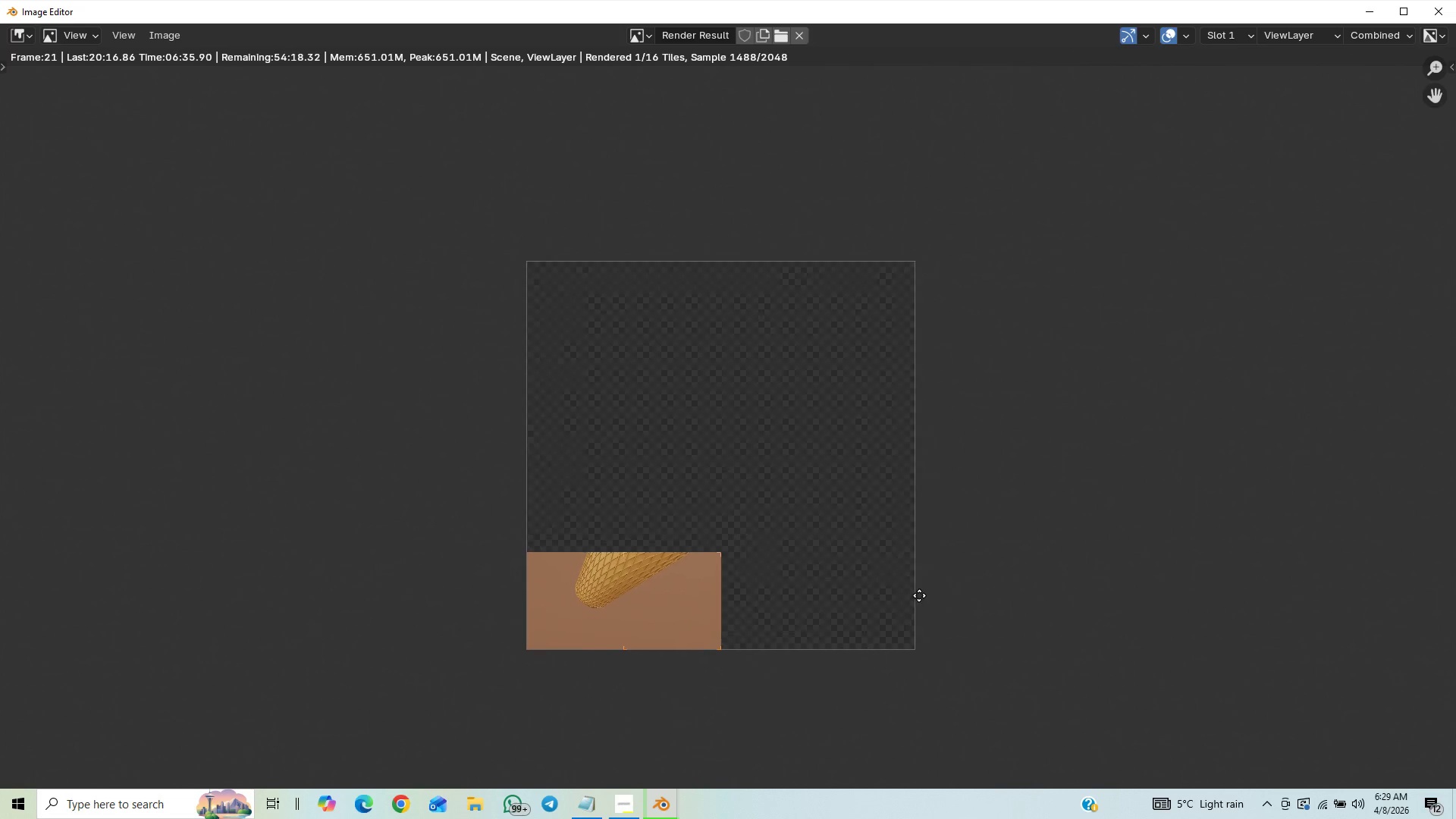 
wait(10.06)
 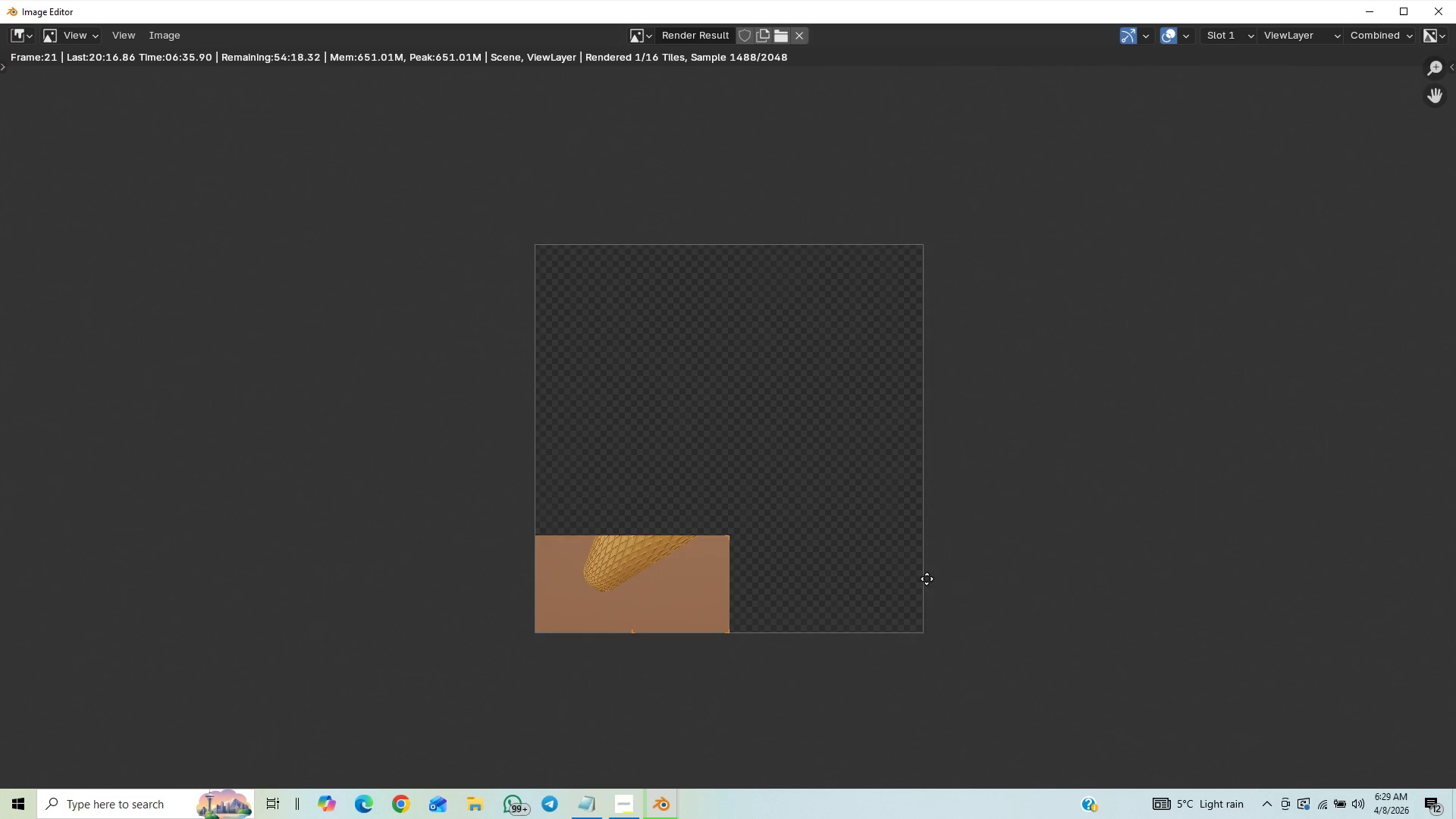 
key(Control+S)
 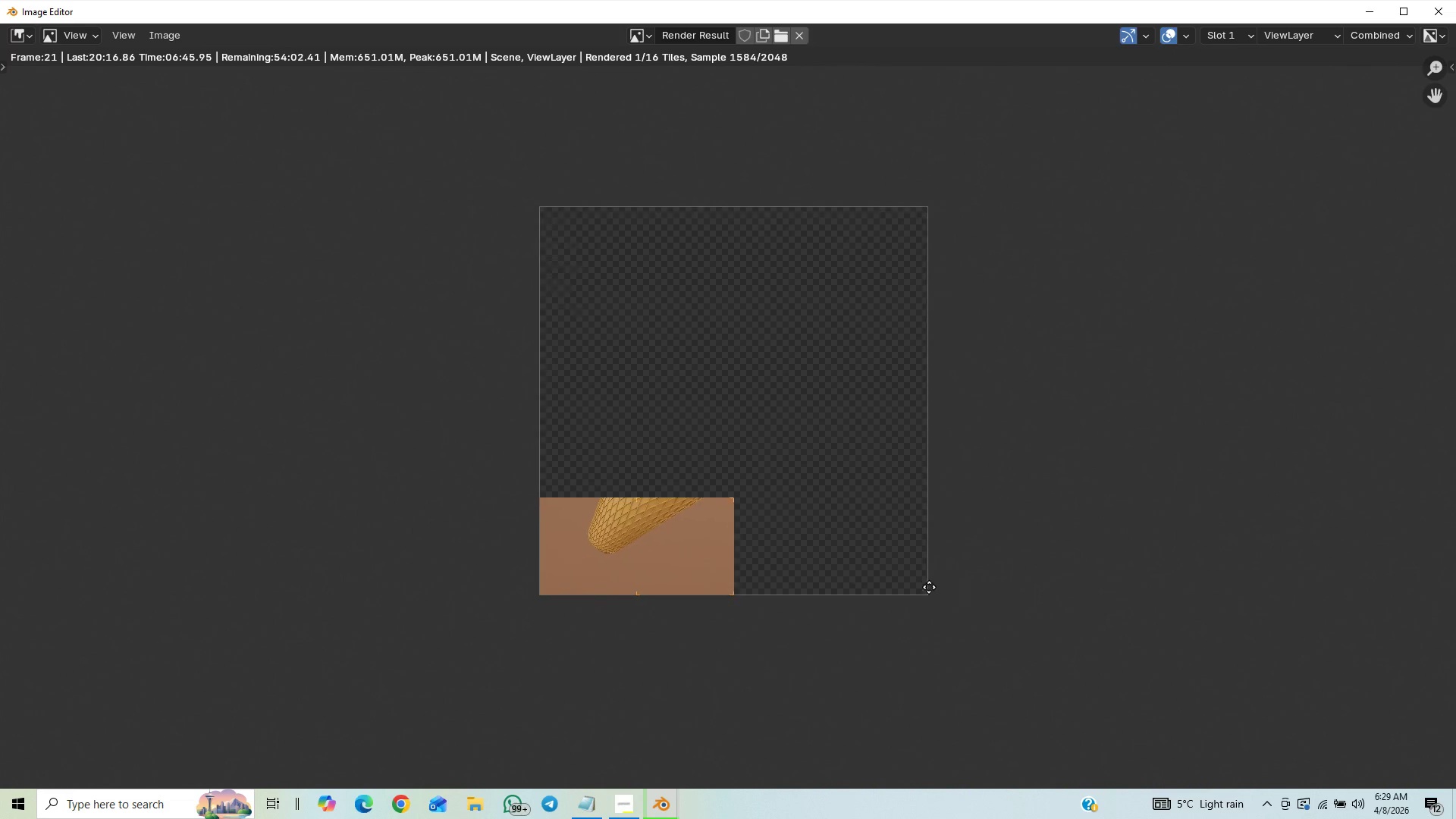 
wait(5.98)
 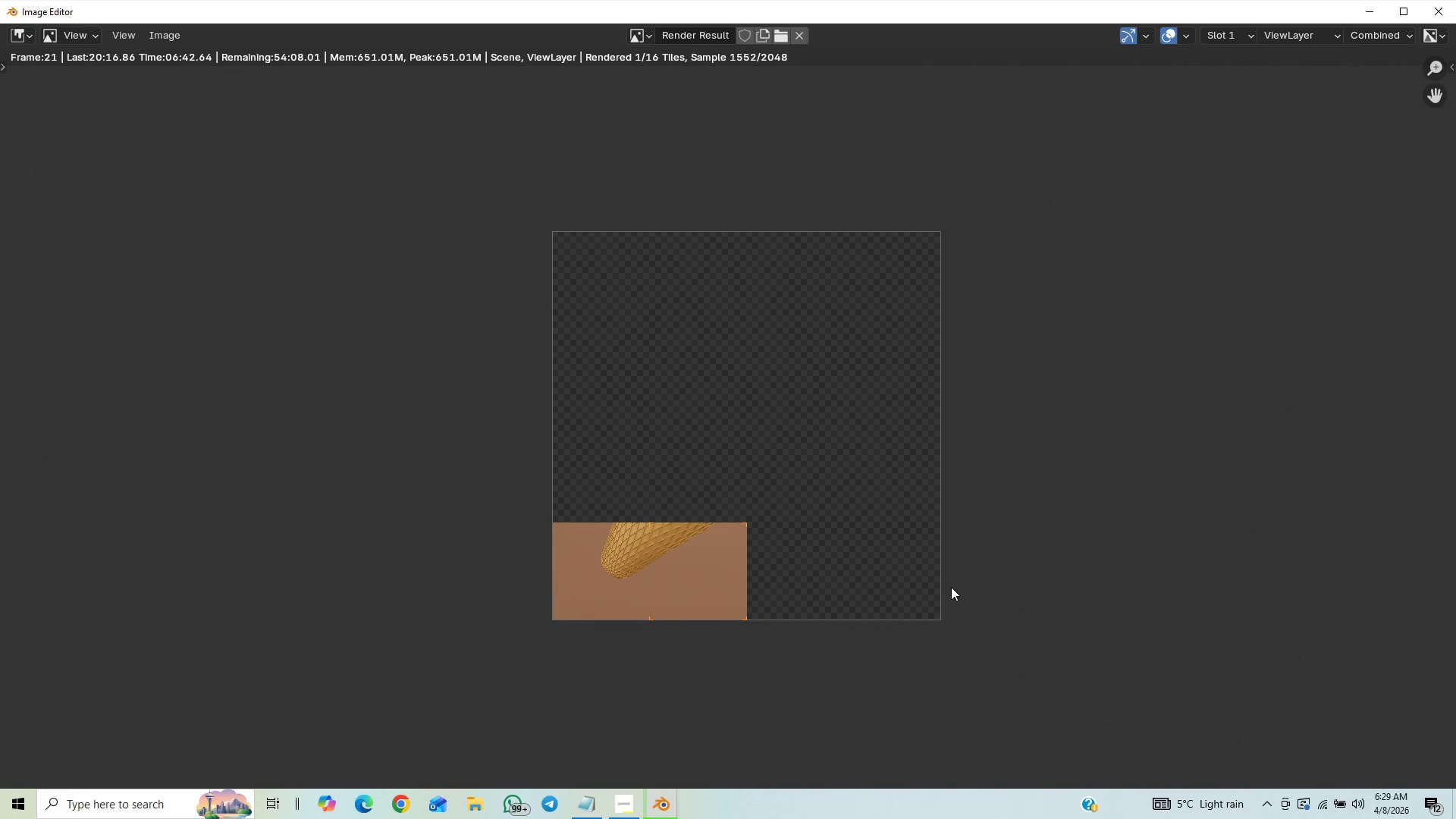 
scroll: coordinate [752, 545], scroll_direction: up, amount: 15.0
 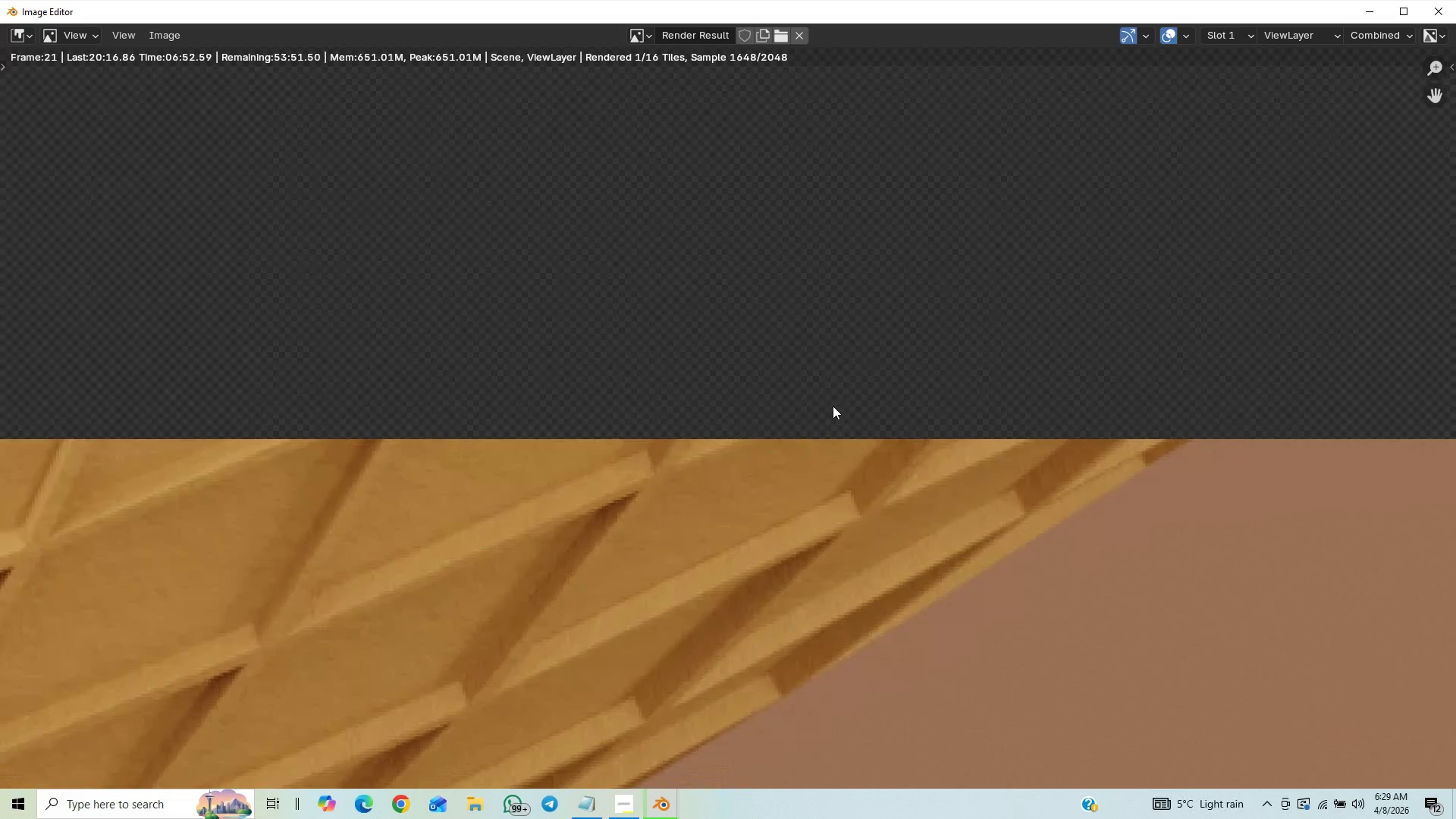 
scroll: coordinate [862, 435], scroll_direction: down, amount: 11.0
 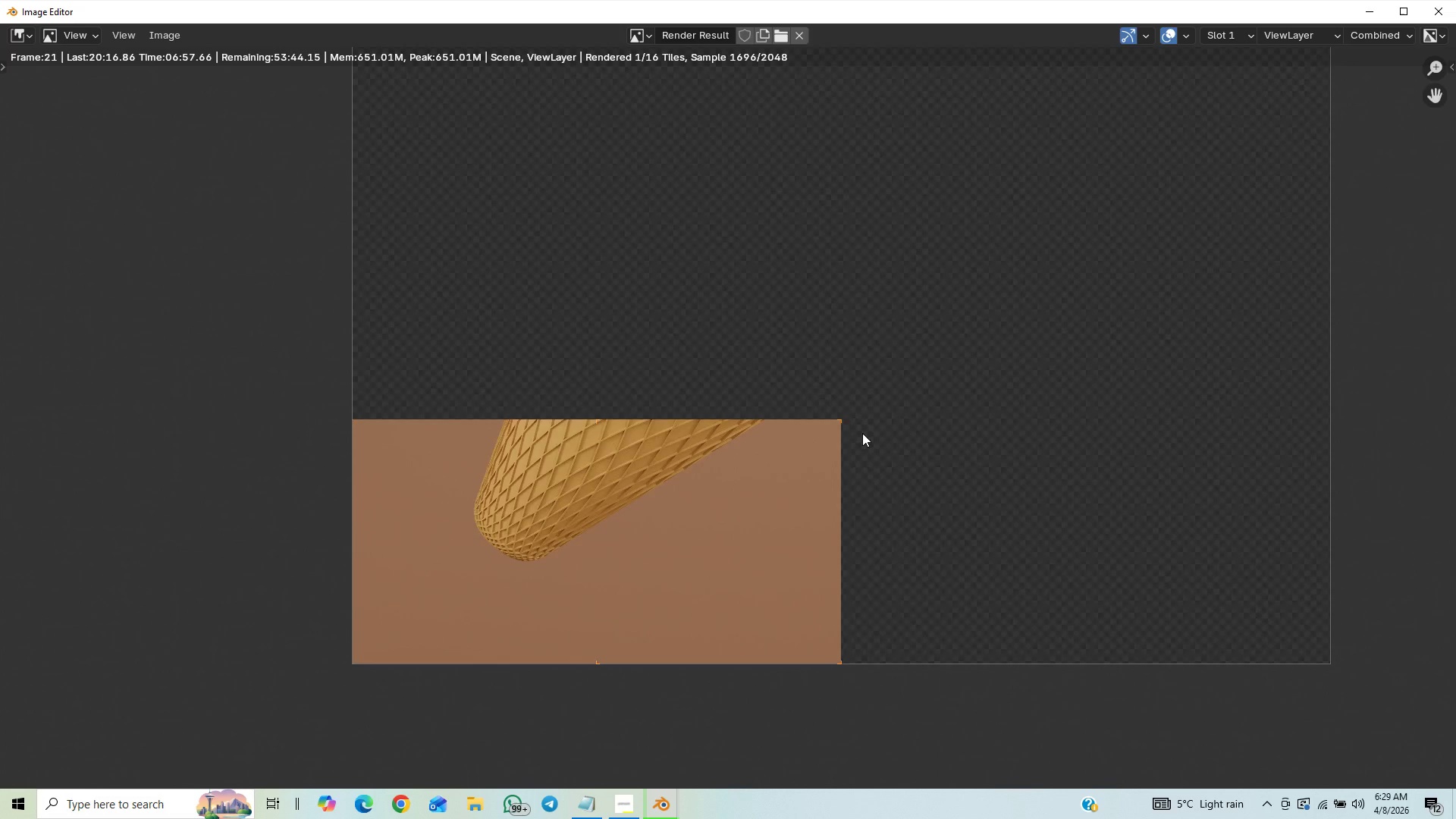 
scroll: coordinate [862, 433], scroll_direction: up, amount: 2.0
 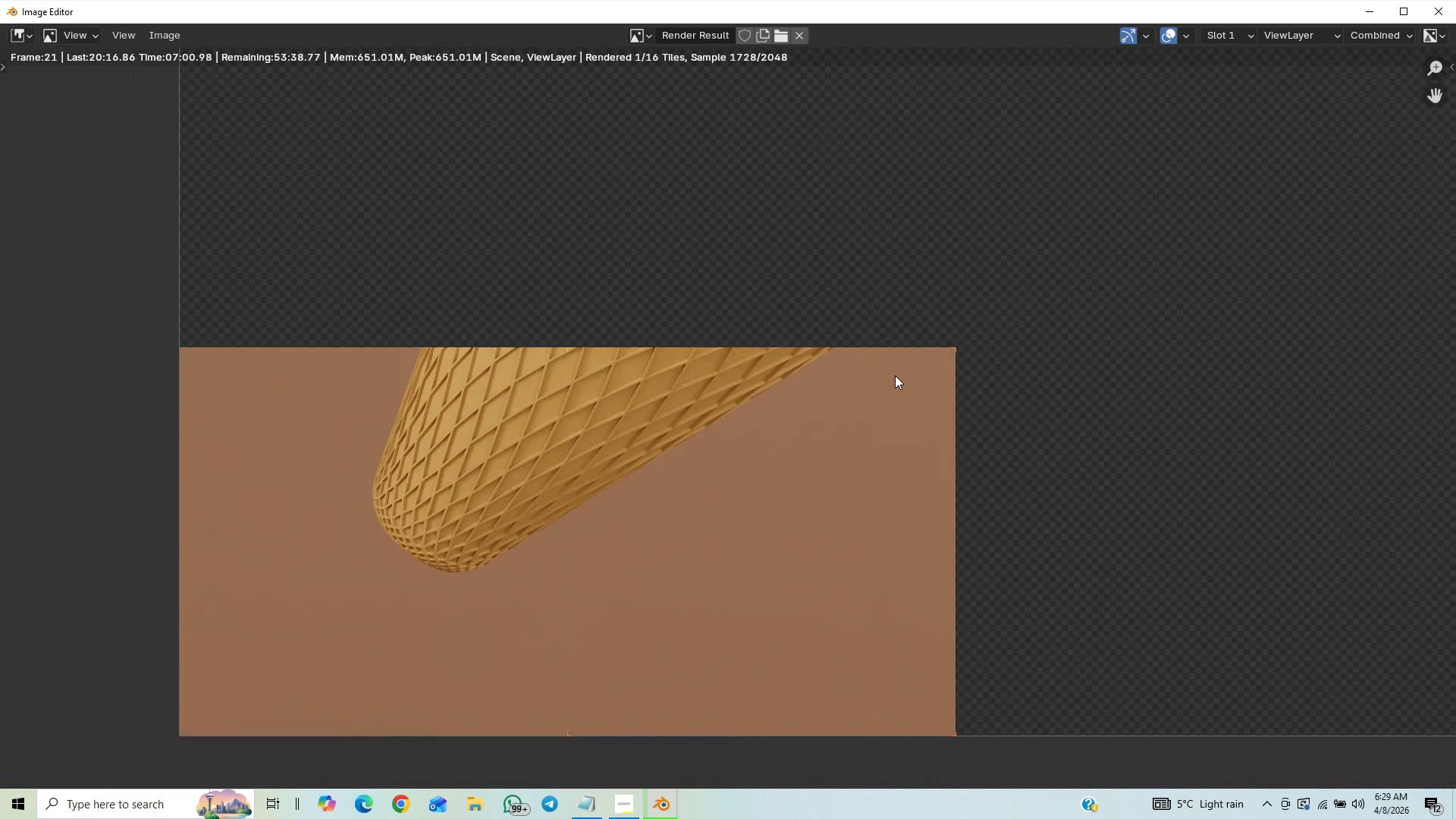 
scroll: coordinate [895, 375], scroll_direction: down, amount: 3.0
 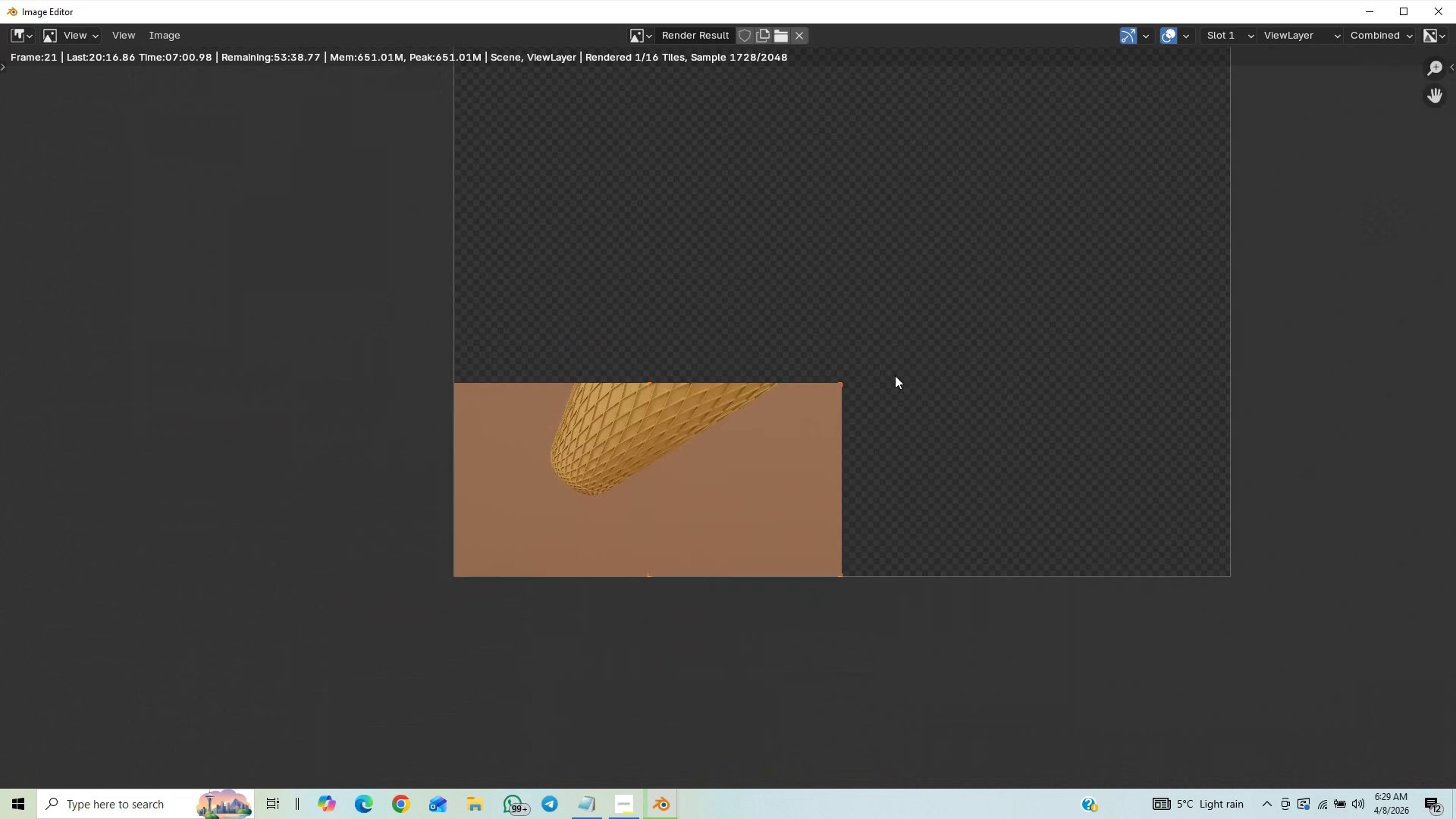 
scroll: coordinate [895, 375], scroll_direction: up, amount: 3.0
 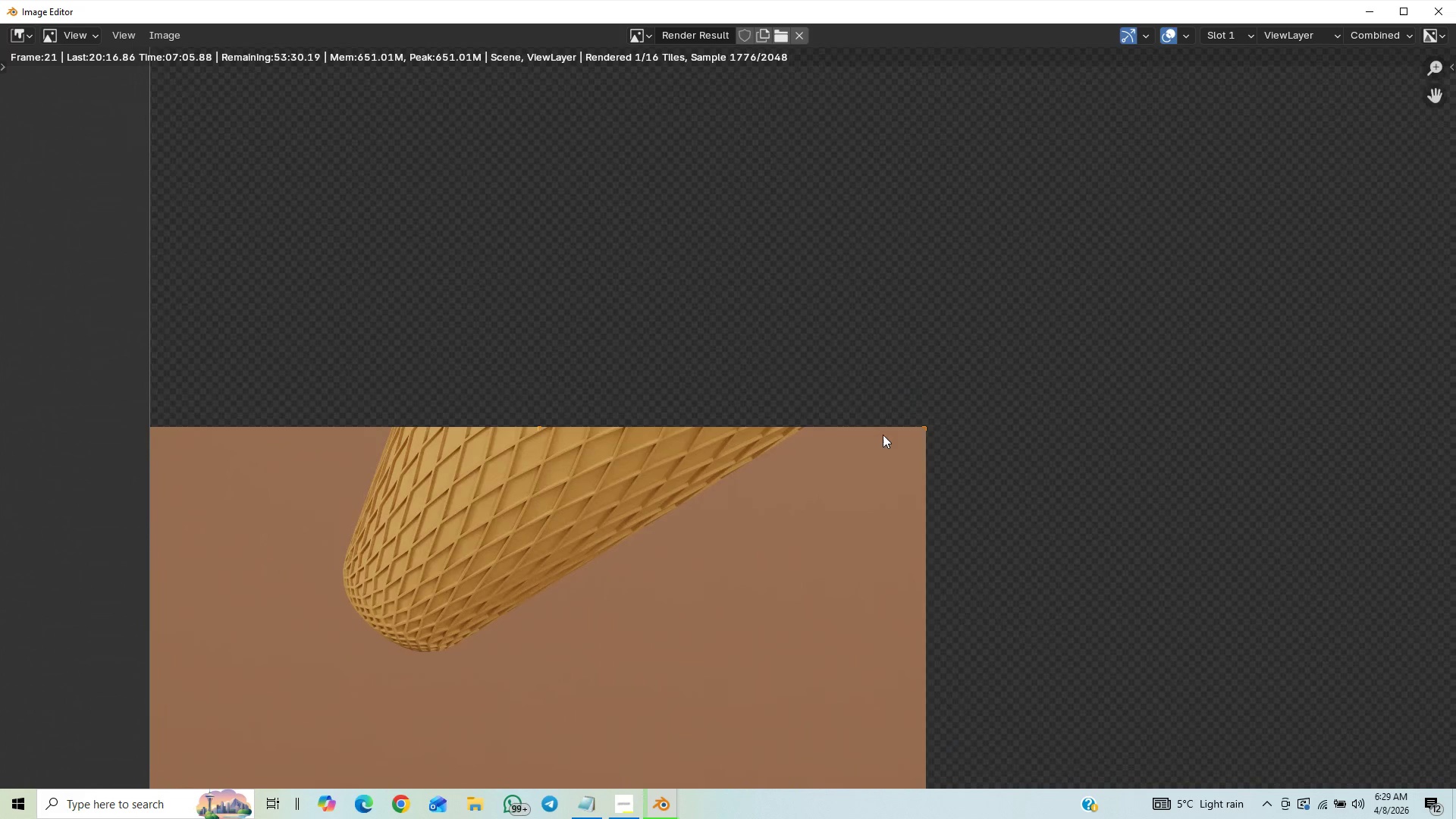 
scroll: coordinate [844, 421], scroll_direction: down, amount: 4.0
 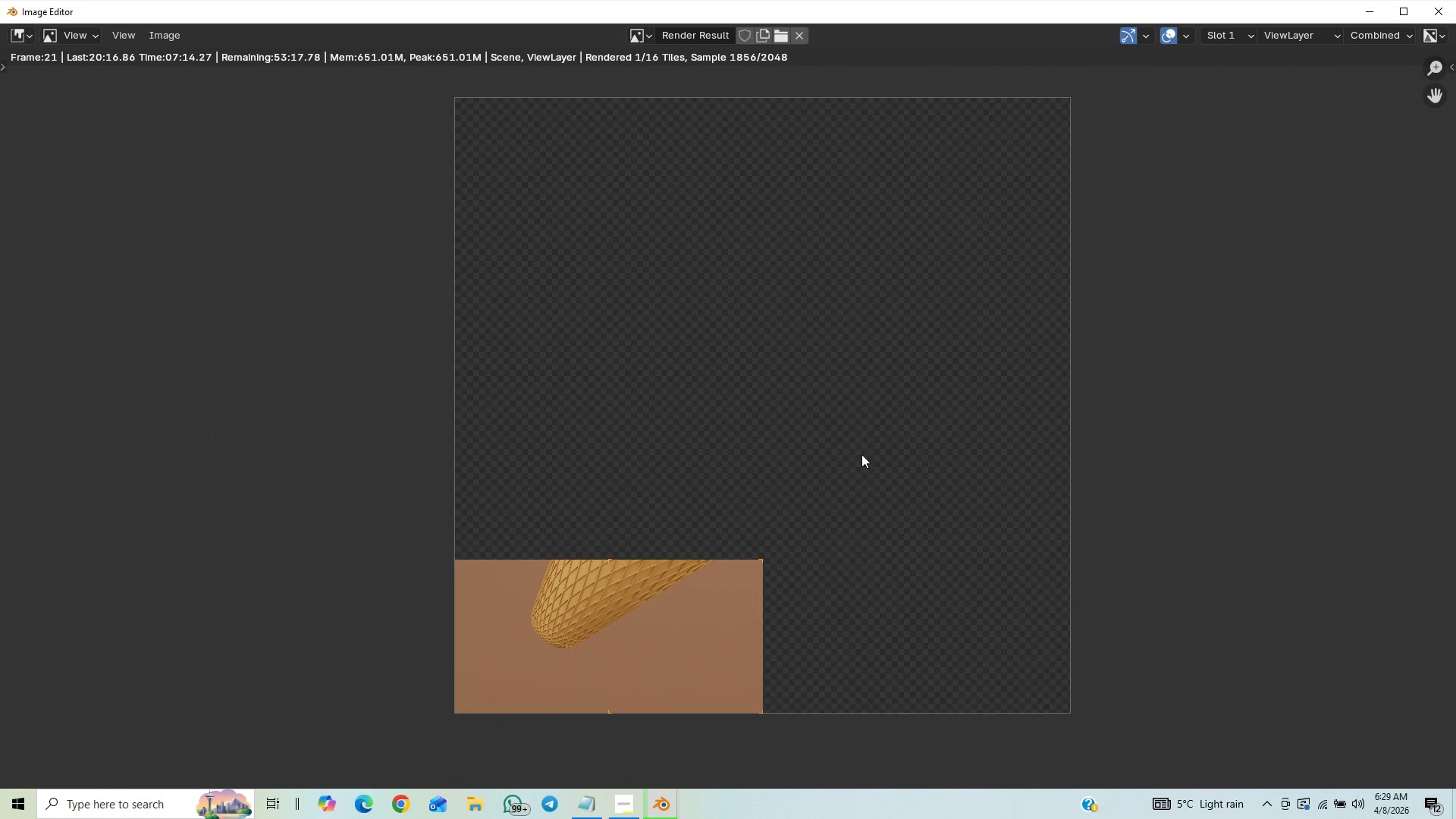 
scroll: coordinate [863, 454], scroll_direction: up, amount: 1.0
 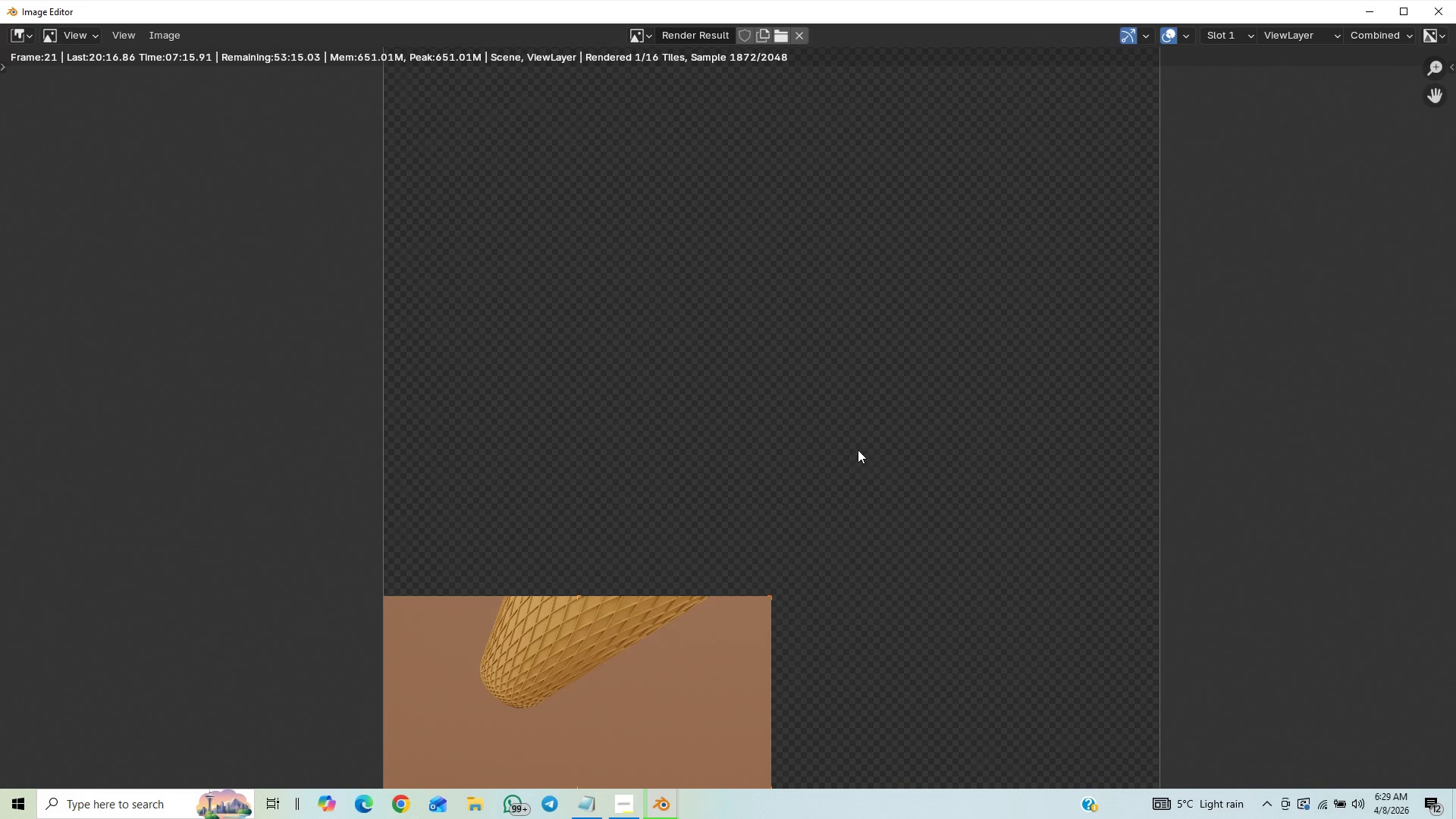 
scroll: coordinate [859, 450], scroll_direction: down, amount: 1.0
 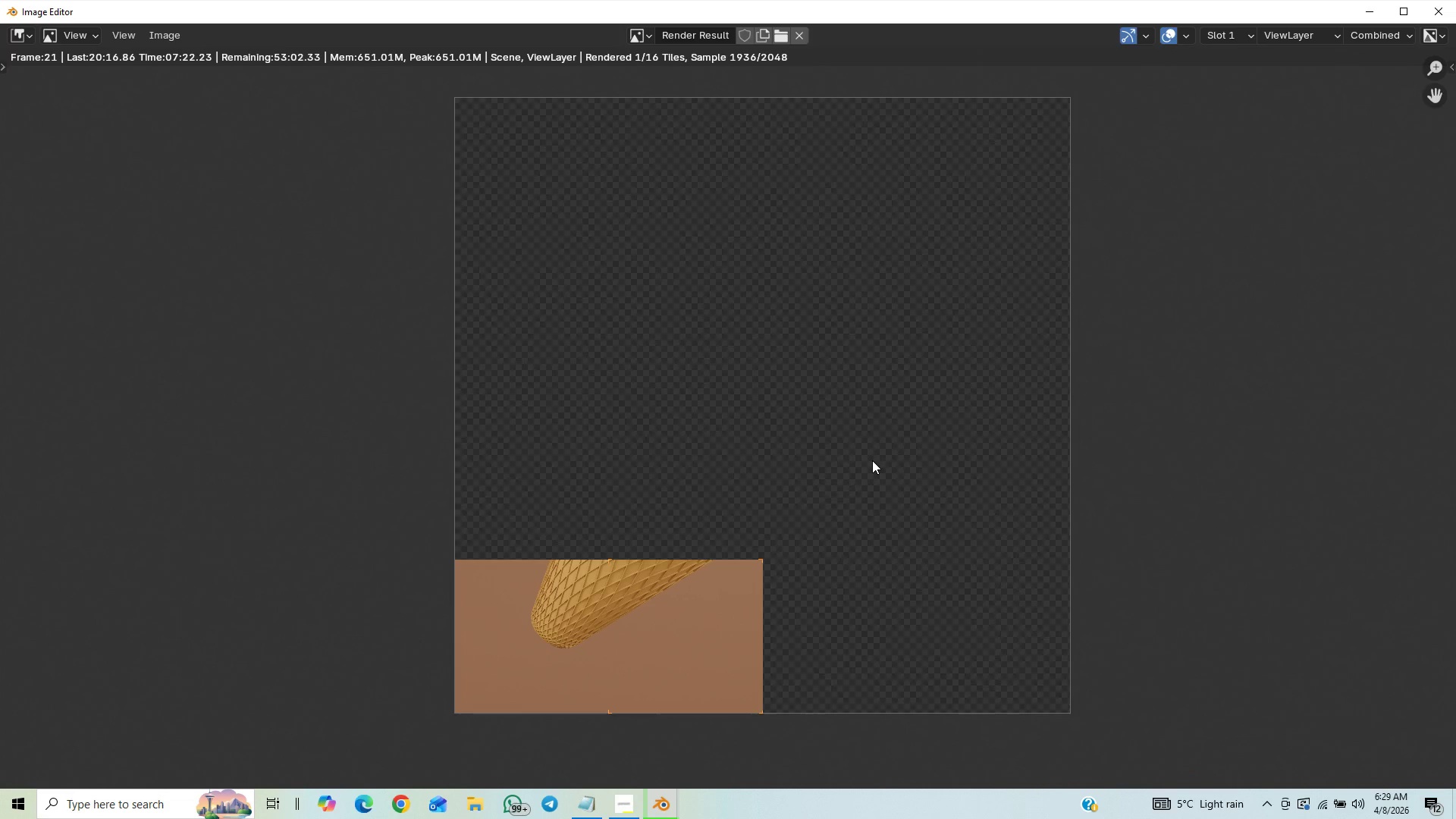 
wait(10.64)
 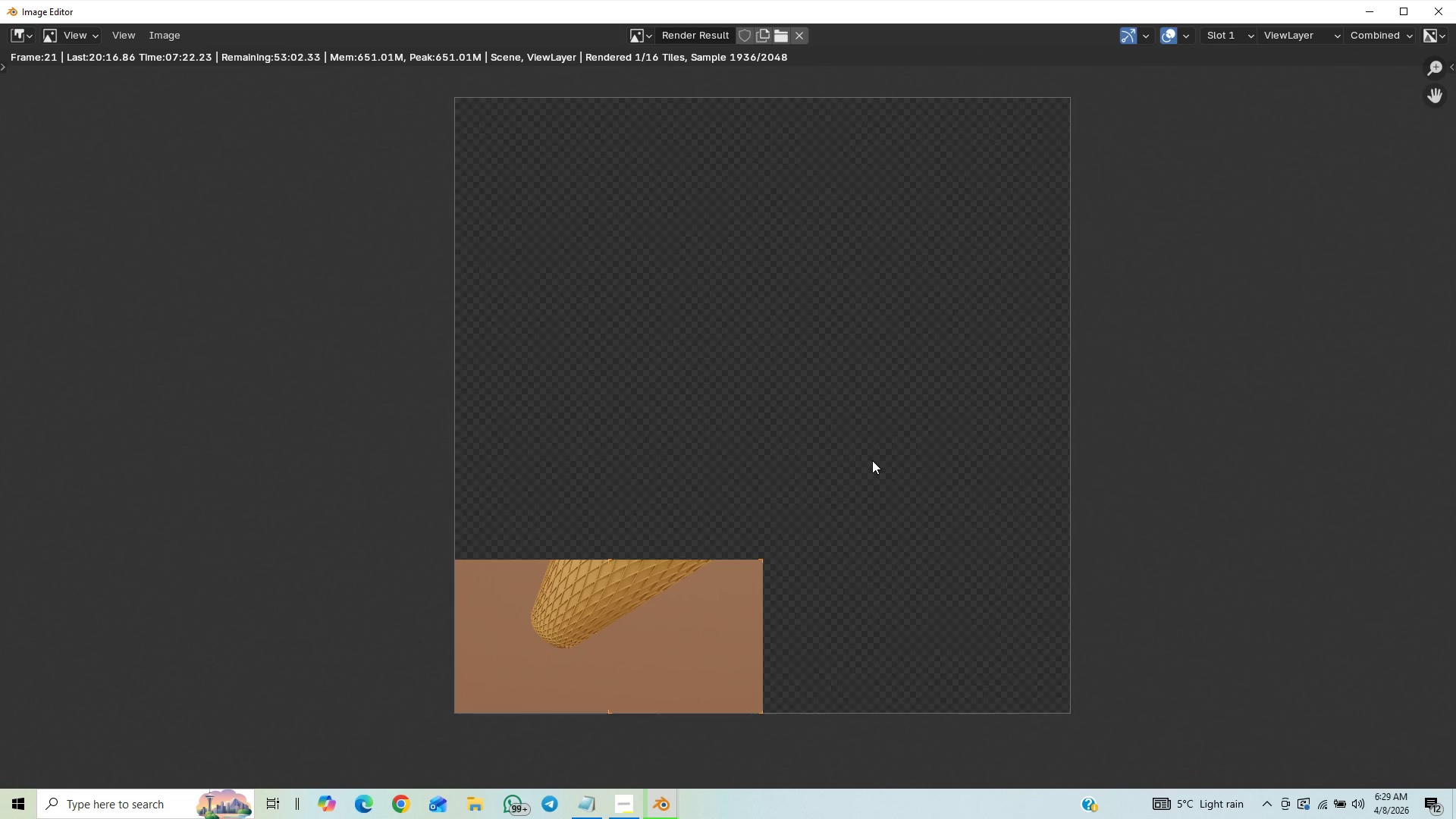 
scroll: coordinate [630, 558], scroll_direction: up, amount: 1.0
 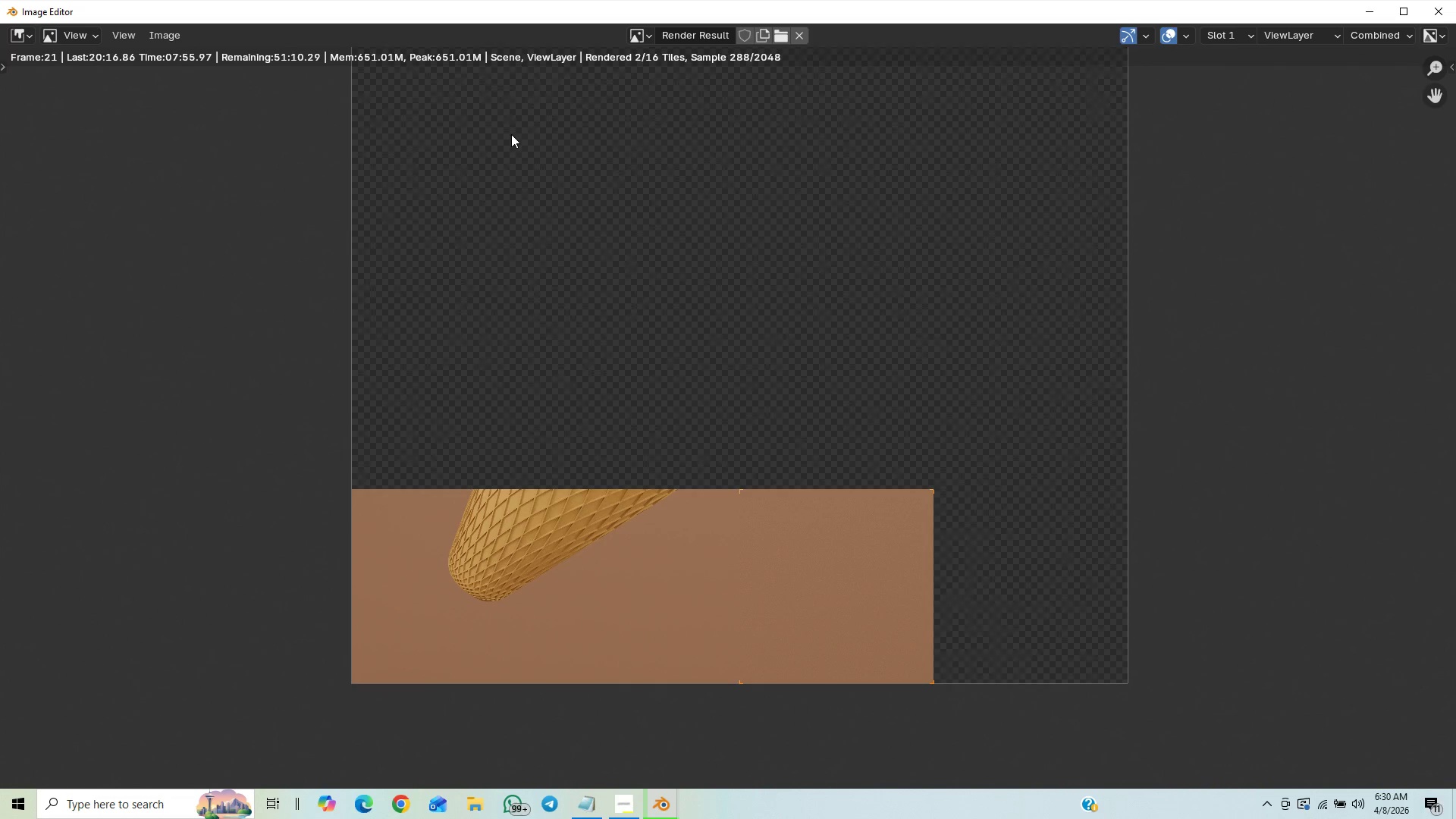 
wait(32.05)
 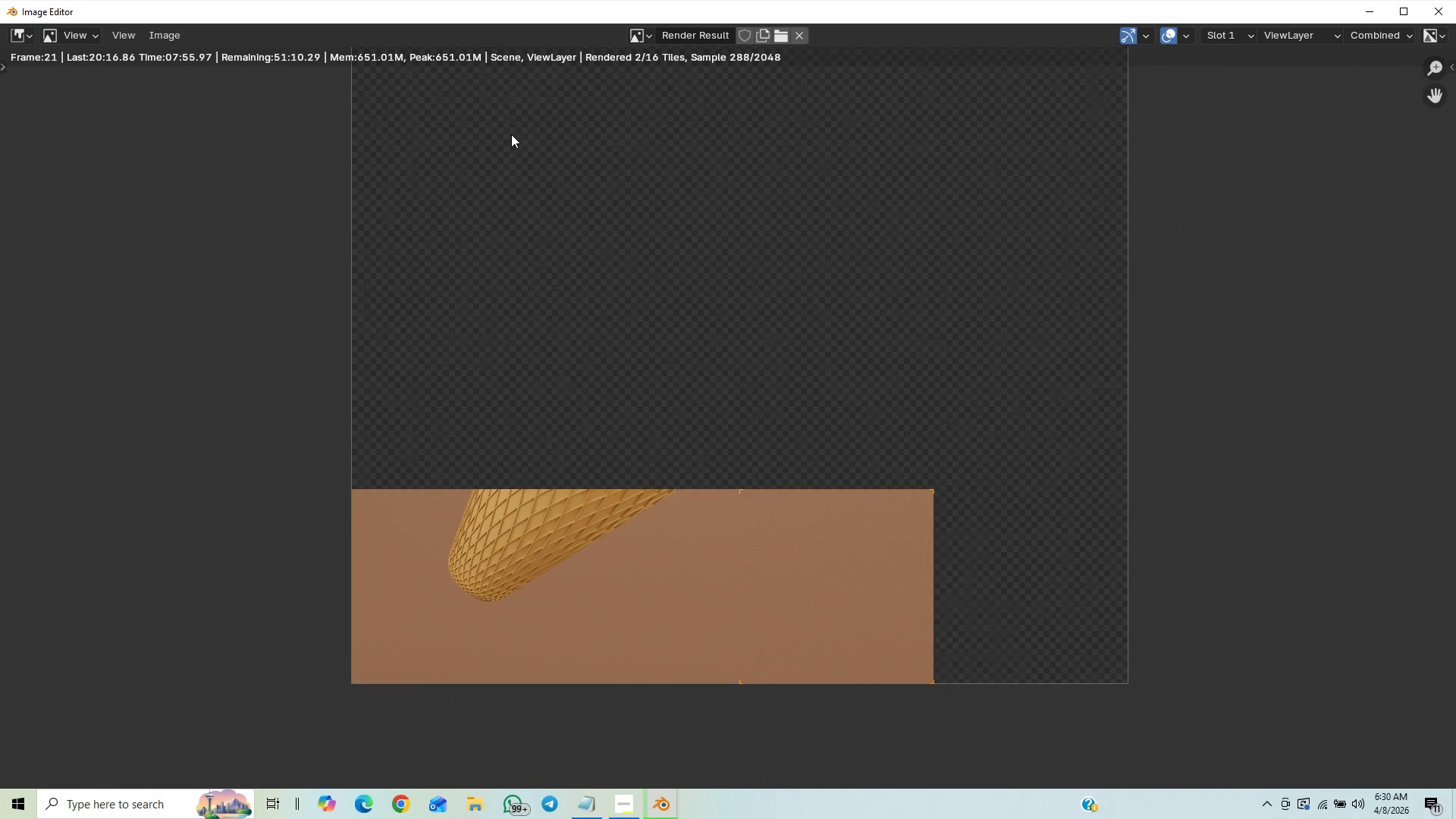 
scroll: coordinate [852, 556], scroll_direction: down, amount: 1.0
 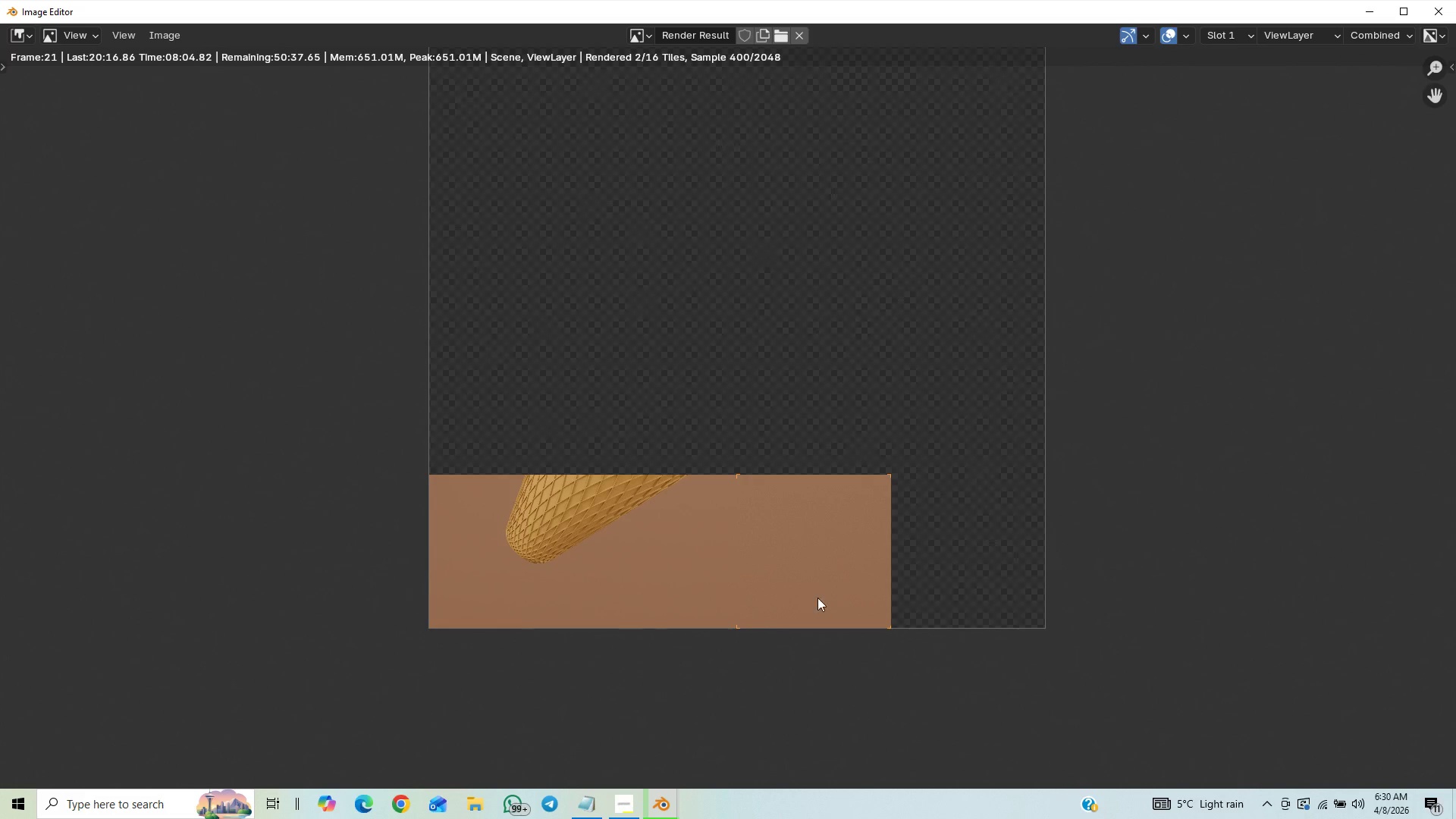 
wait(8.37)
 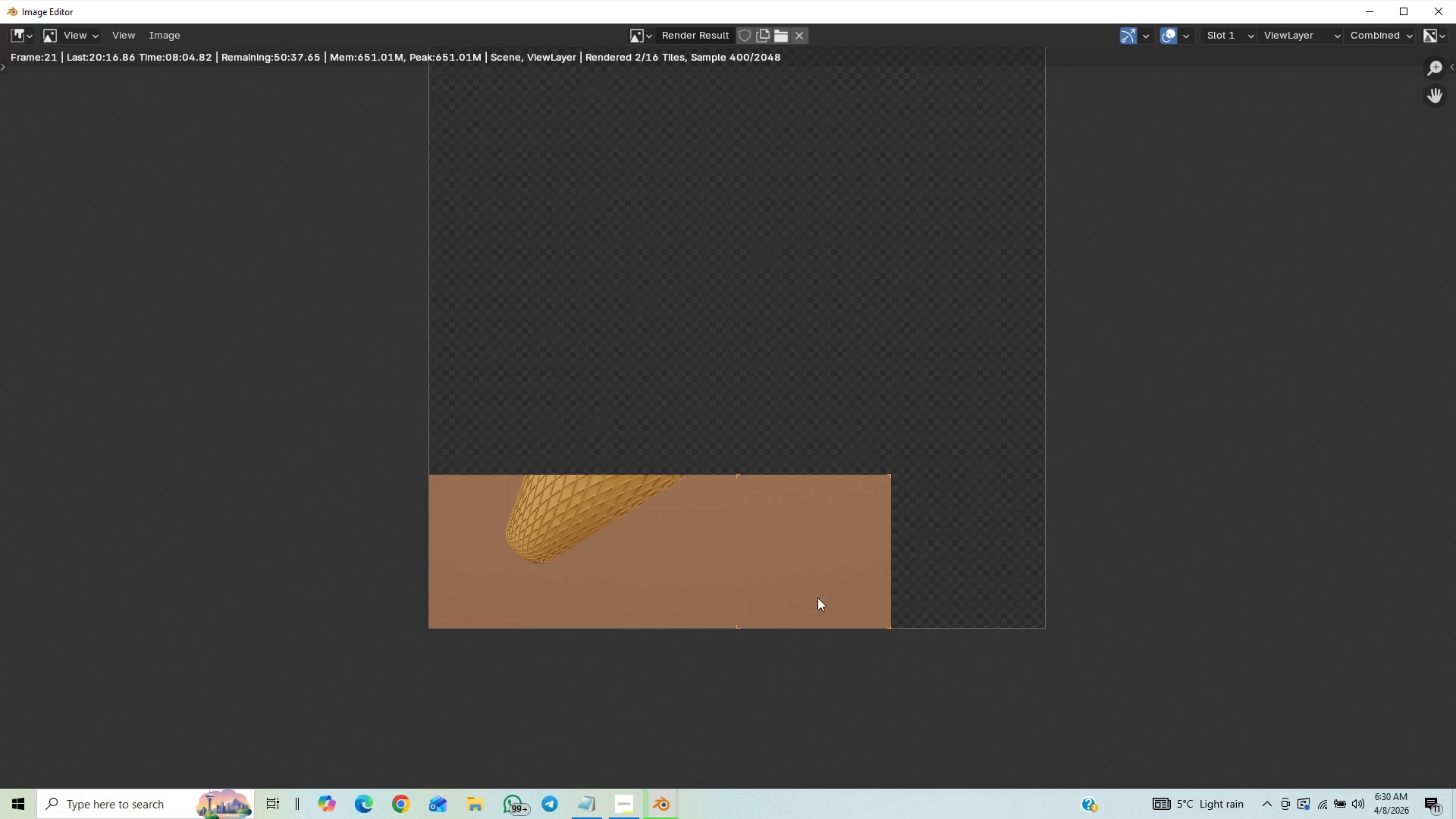 
left_click([622, 807])